 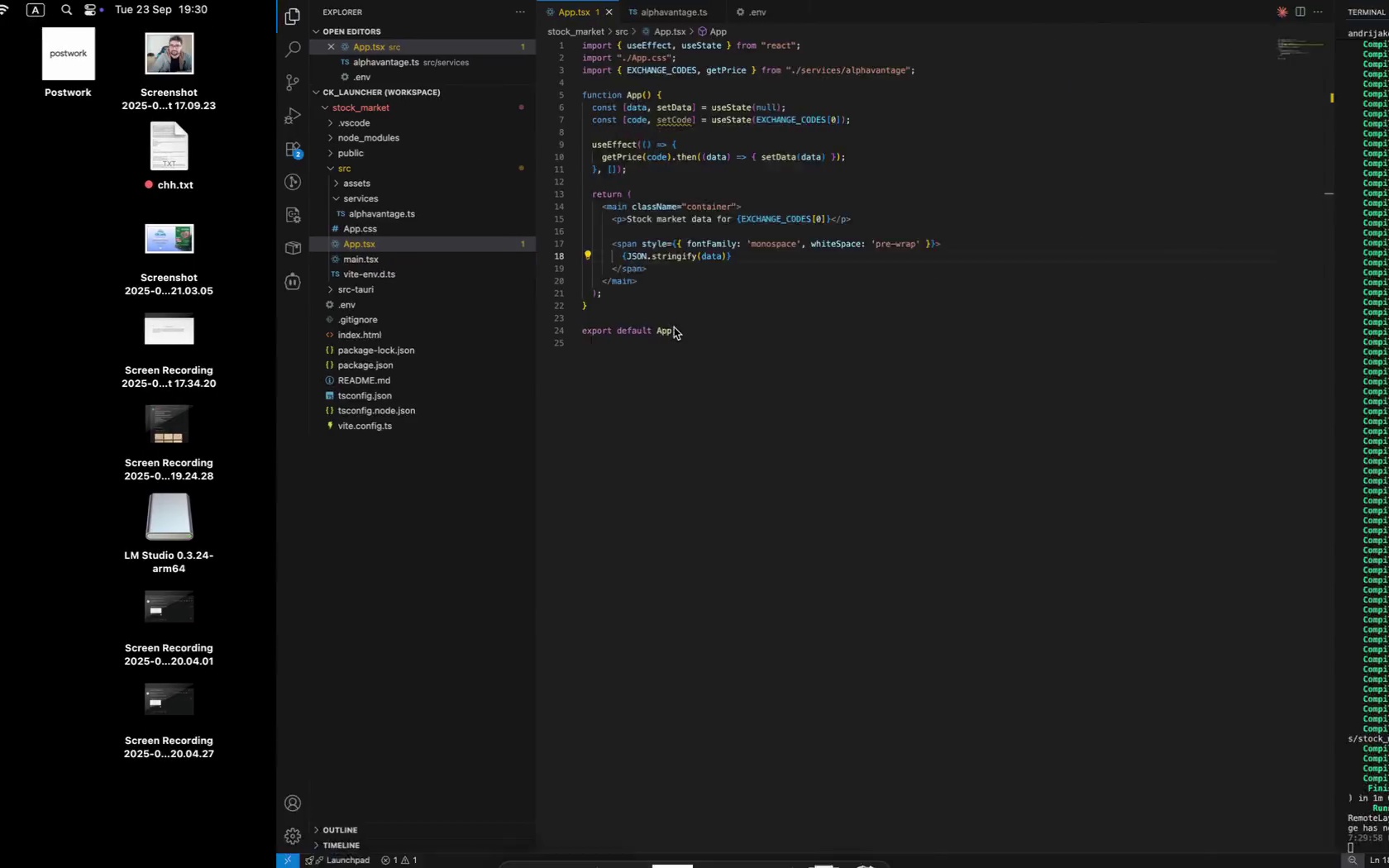 
key(Control+ArrowRight)
 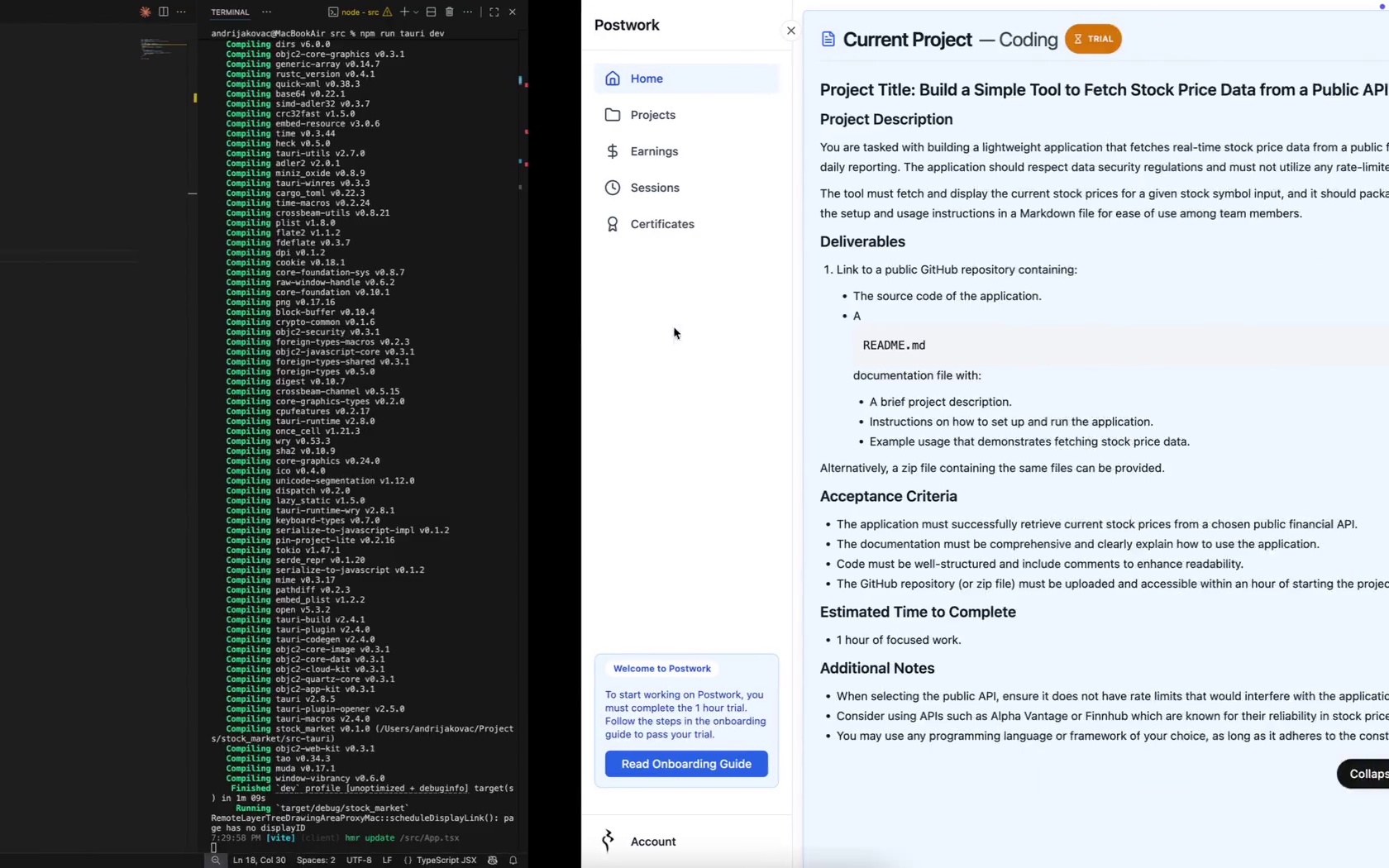 
key(Control+ArrowRight)
 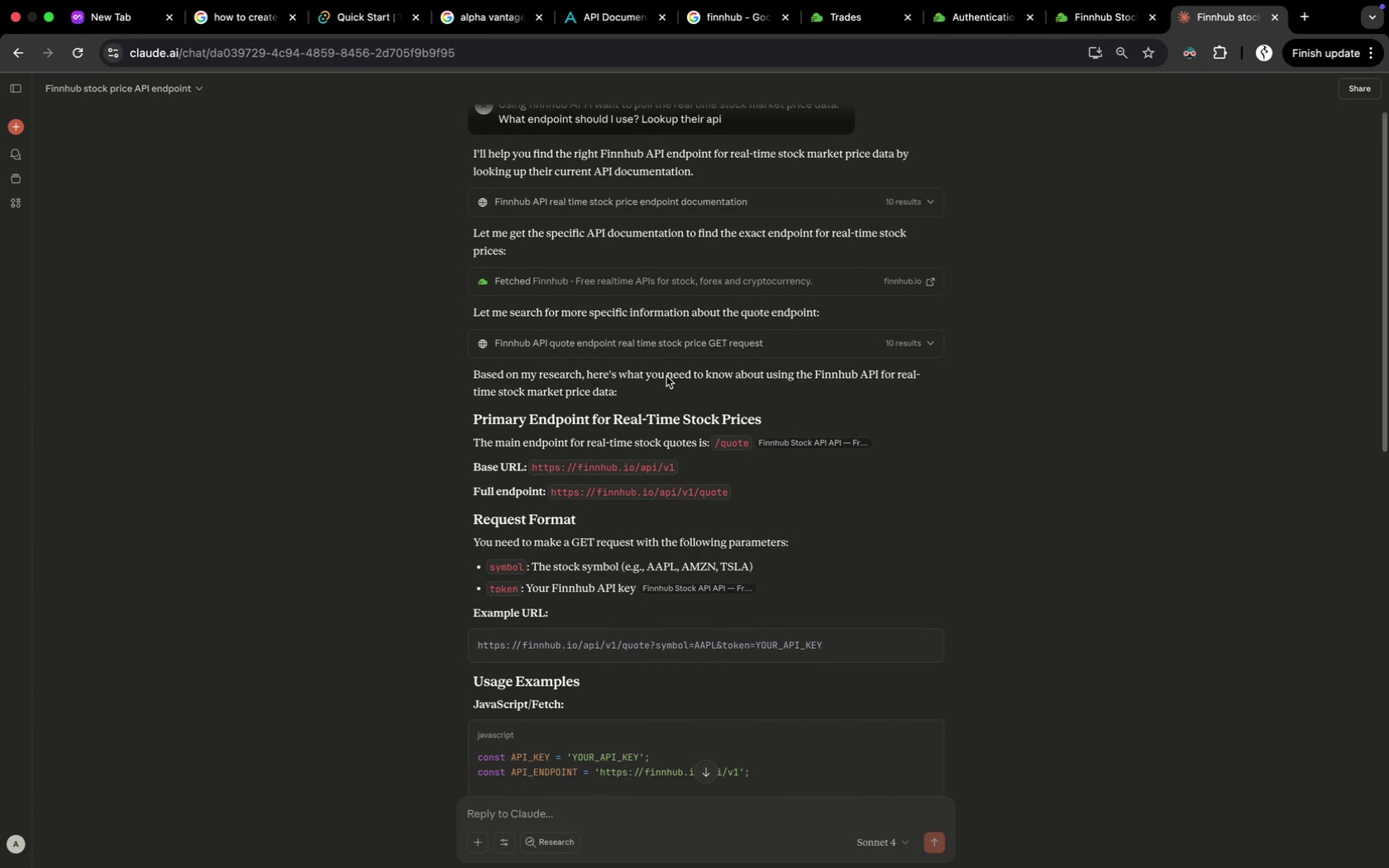 
scroll: coordinate [651, 419], scroll_direction: down, amount: 7.0
 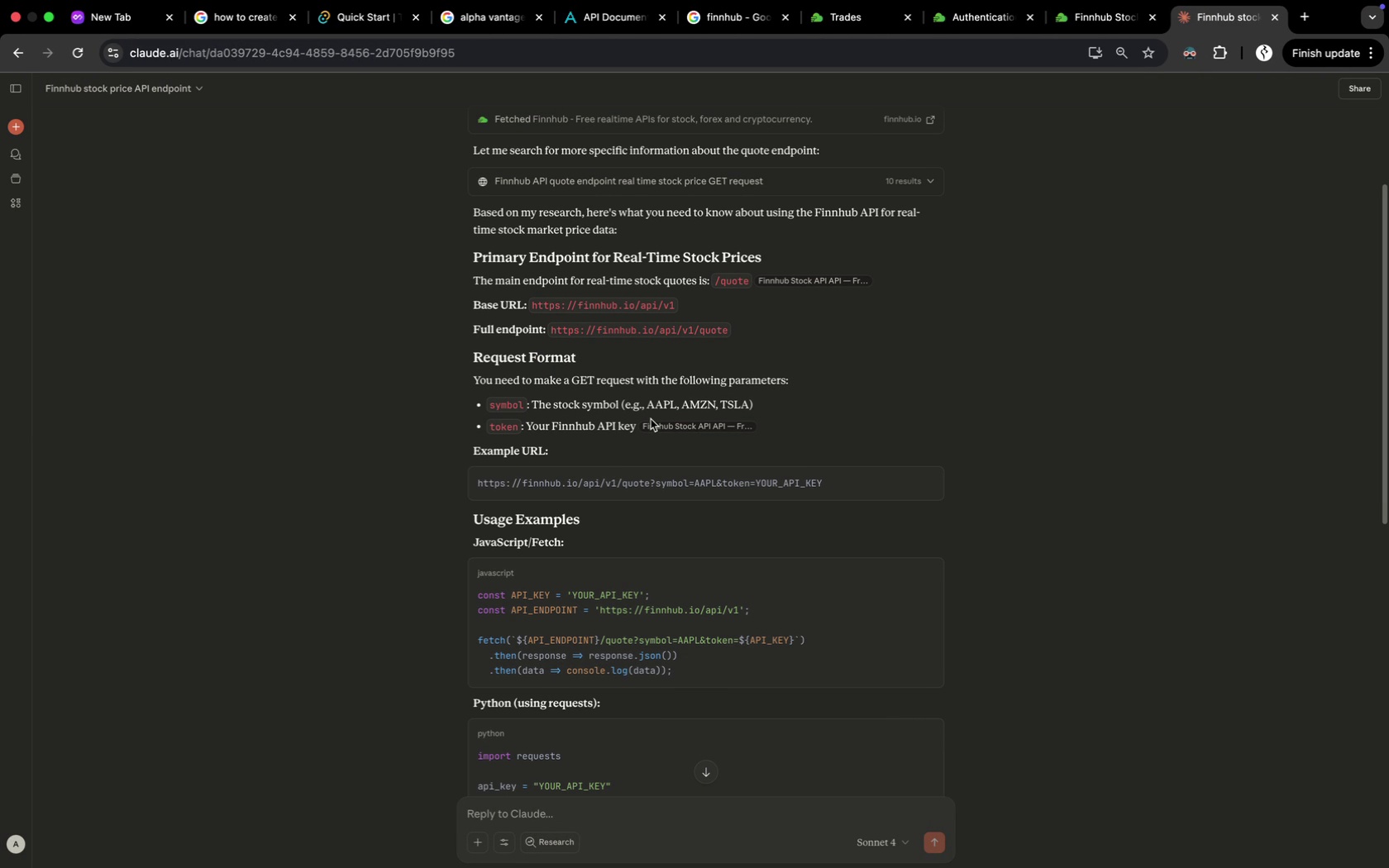 
wait(7.67)
 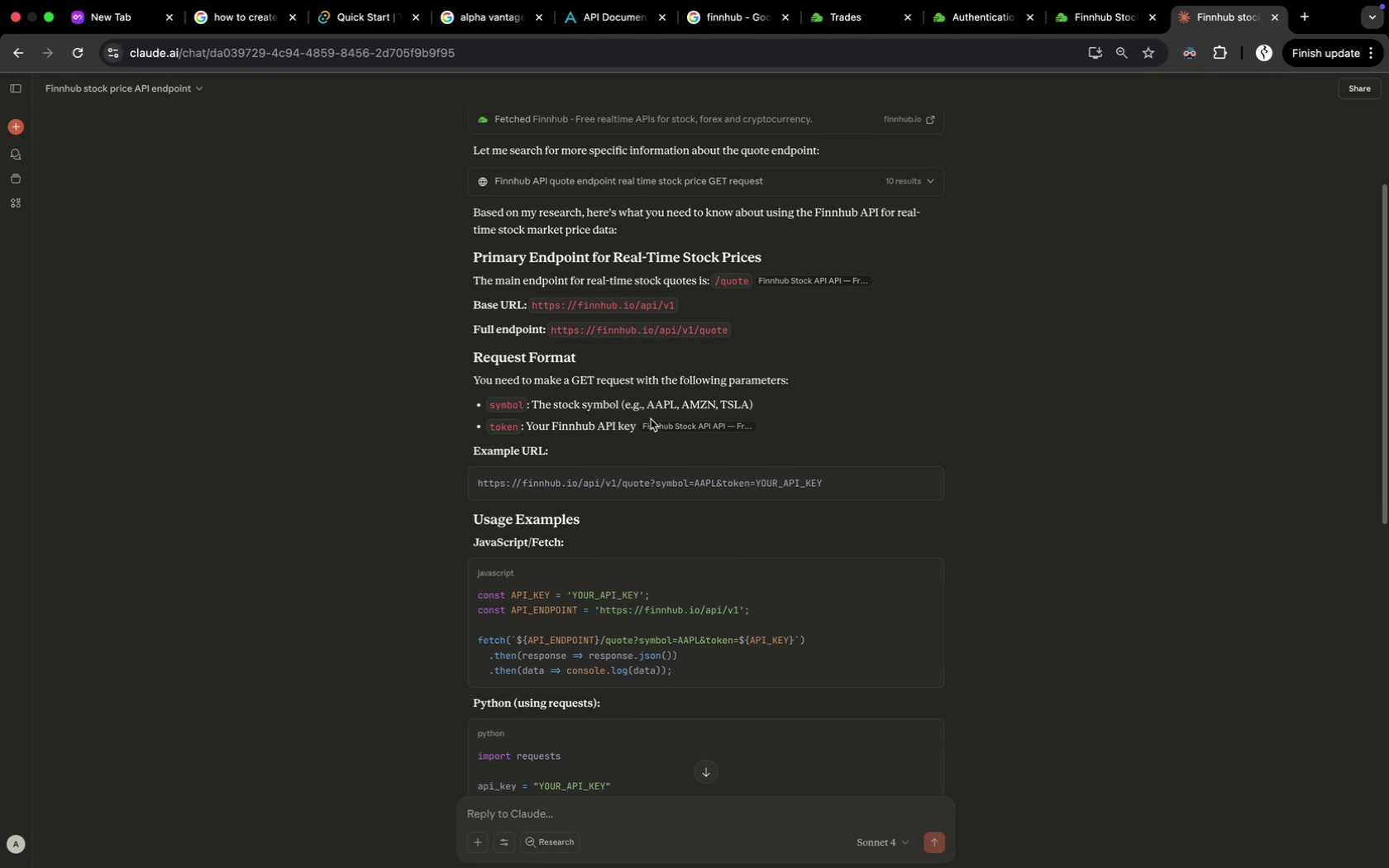 
scroll: coordinate [629, 461], scroll_direction: down, amount: 33.0
 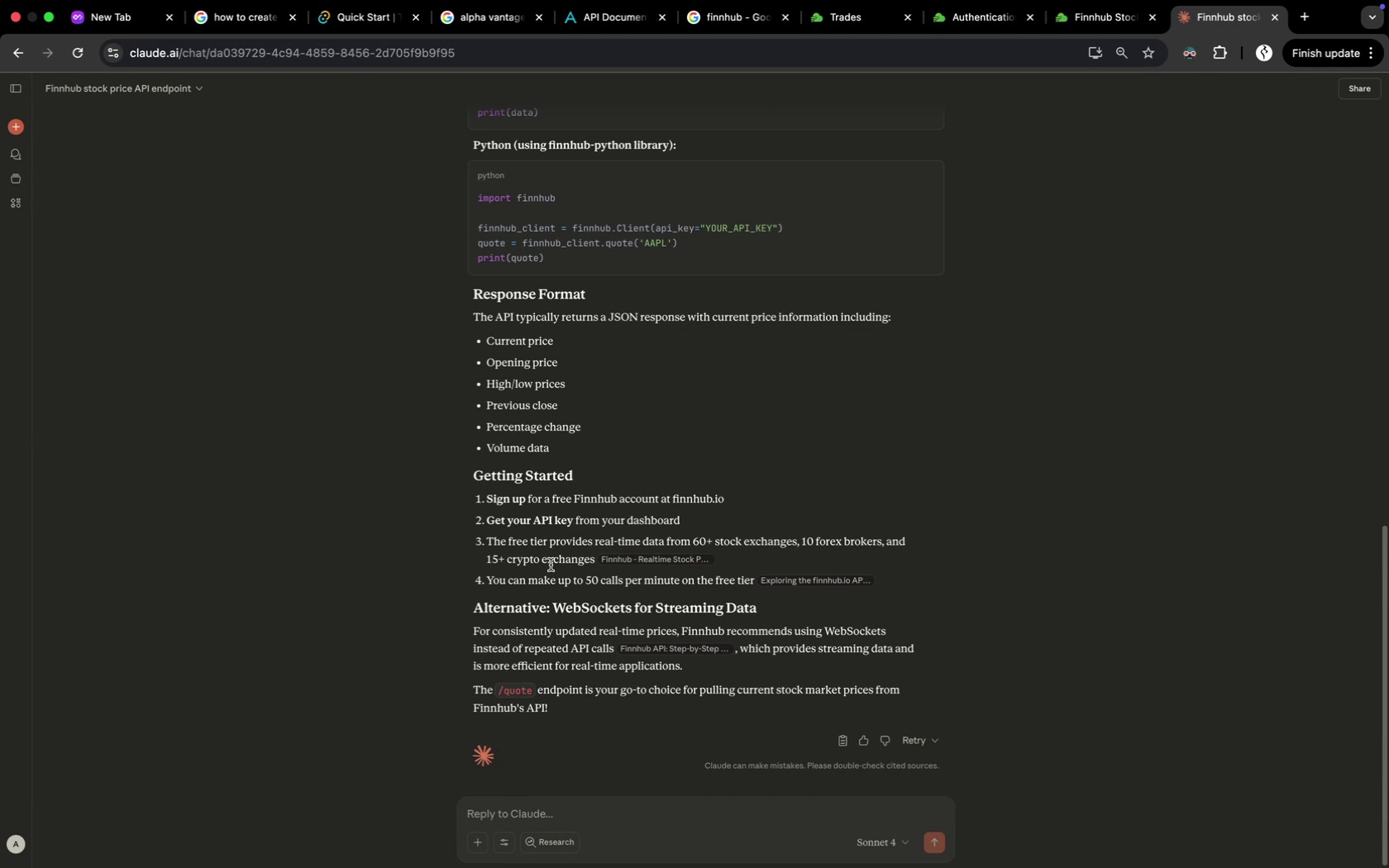 
wait(9.74)
 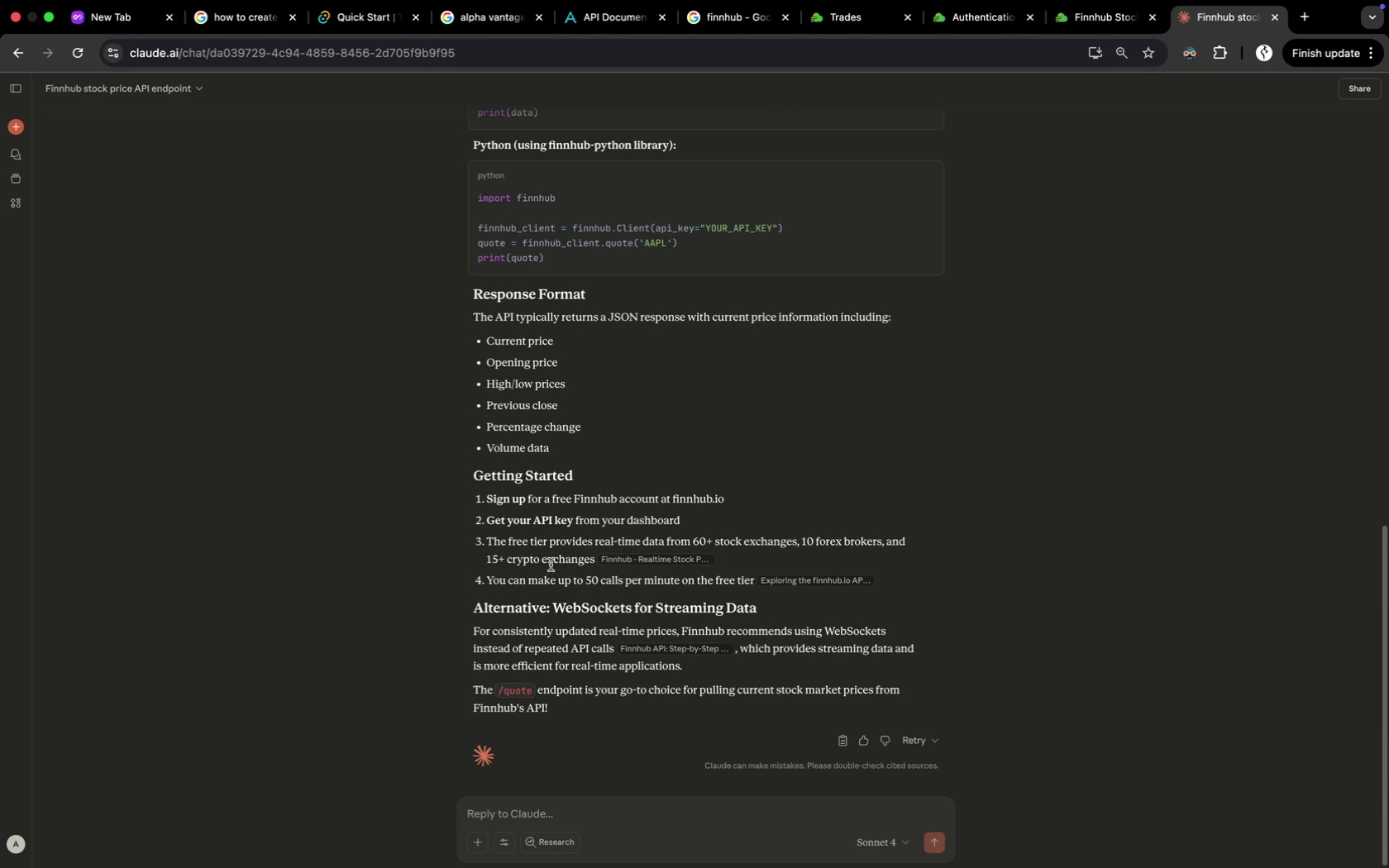 
left_click([569, 808])
 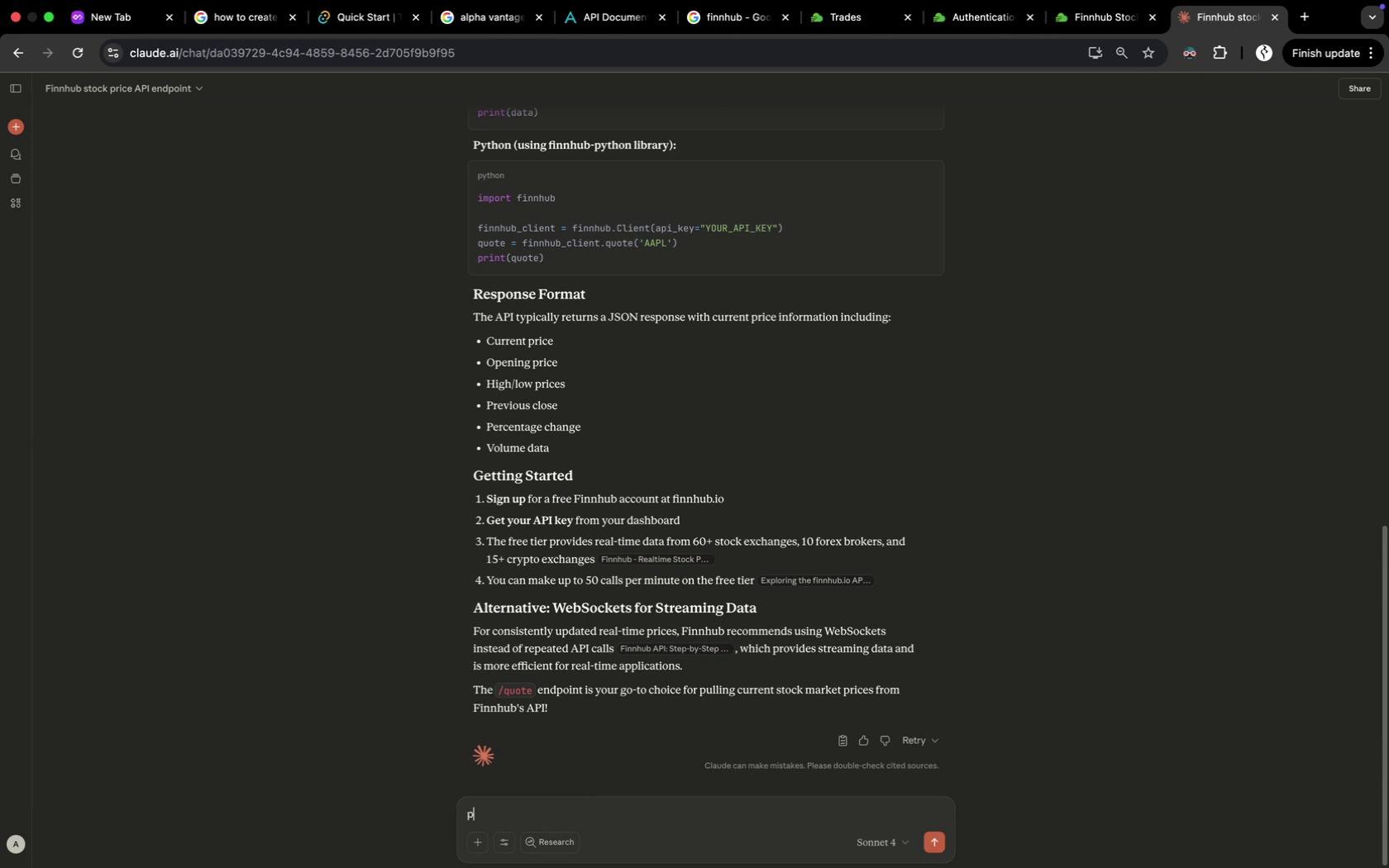 
type(pl)
key(Backspace)
key(Backspace)
type(ok, is there a way to get the la)
key(Backspace)
key(Backspace)
type( price changess)
key(Backspace)
type( in the lst)
key(Backspace)
key(Backspace)
type(ast x ho)
key(Backspace)
key(Backspace)
key(Backspace)
key(Backspace)